 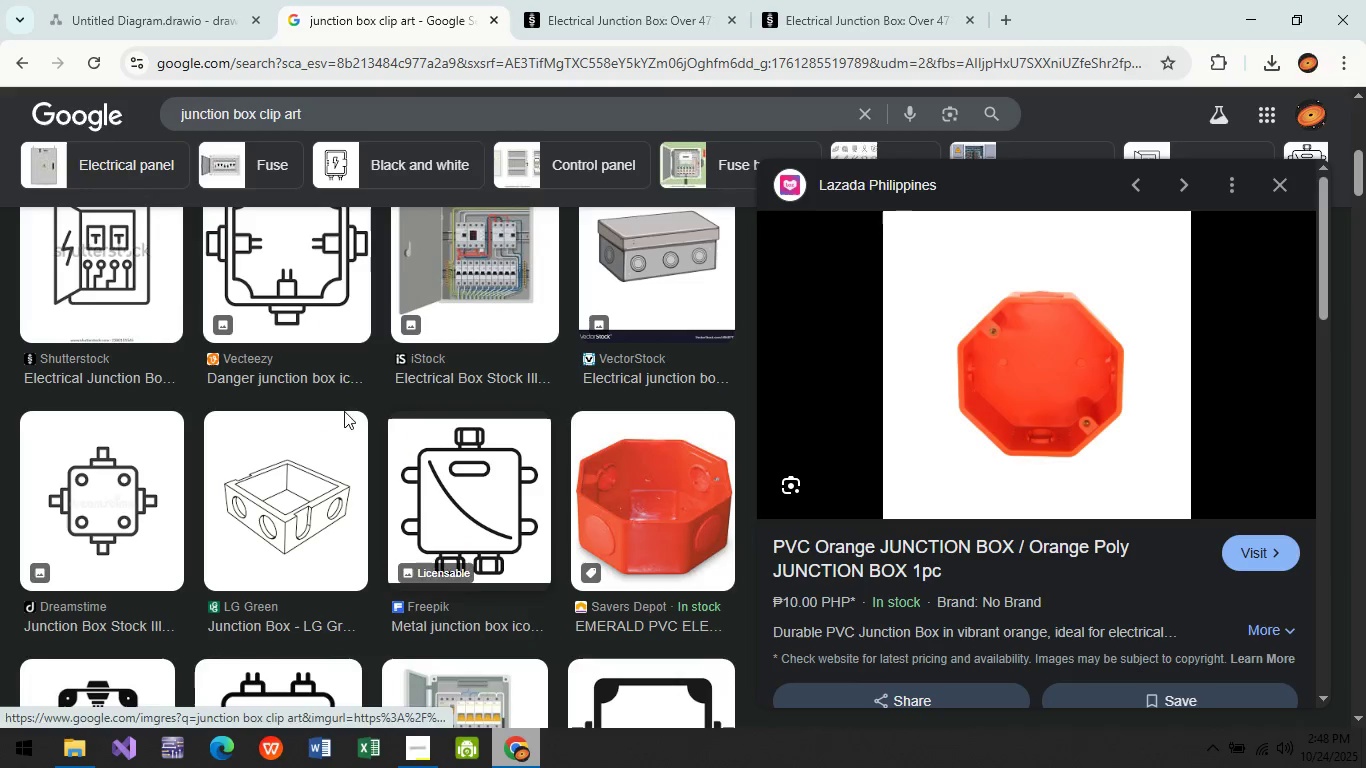 
left_click([156, 0])
 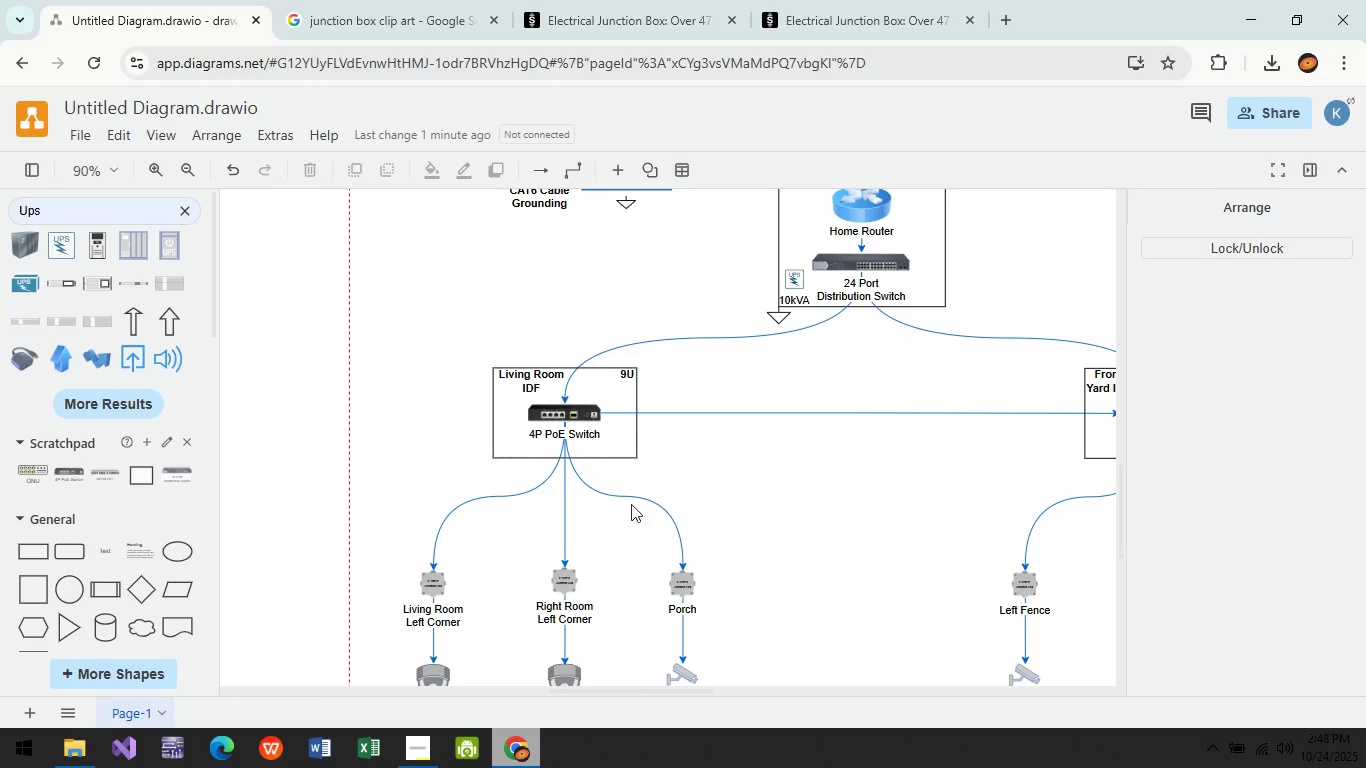 
scroll: coordinate [675, 512], scroll_direction: down, amount: 5.0
 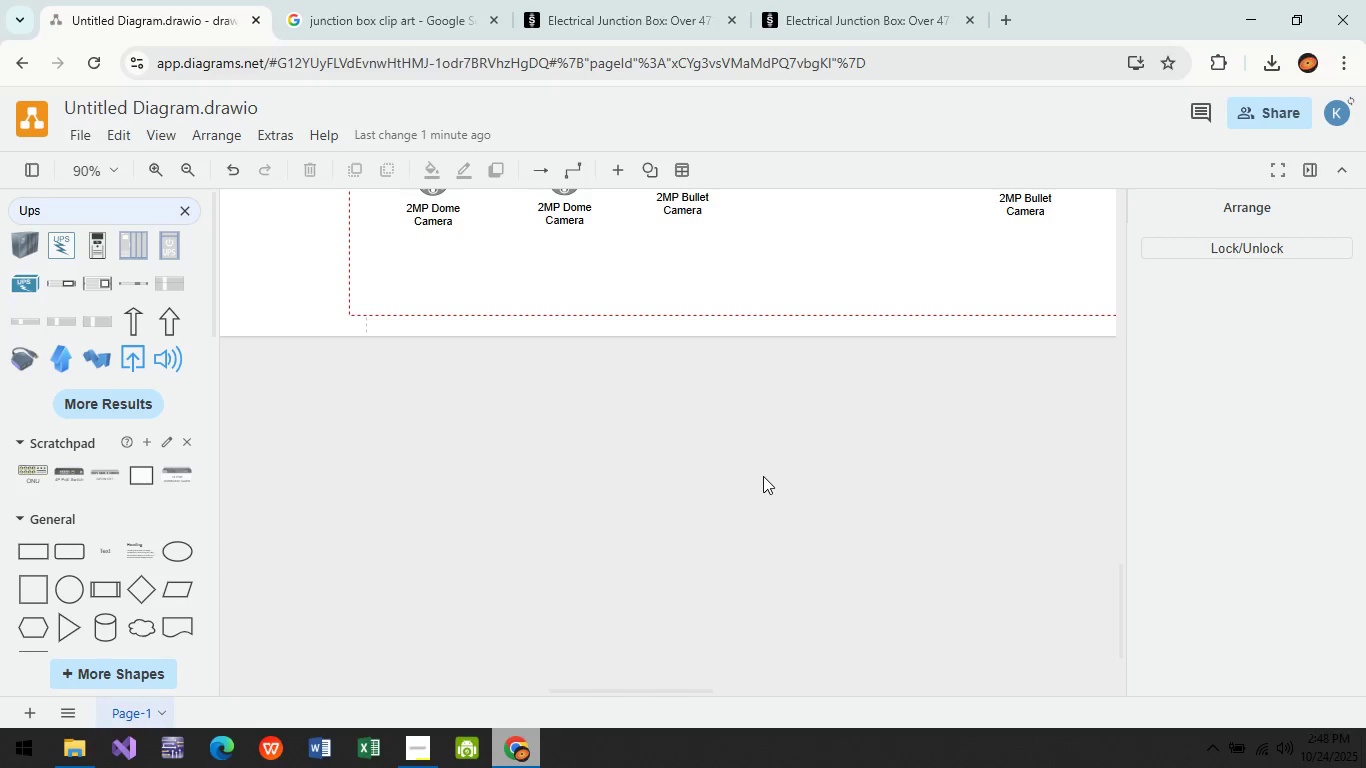 
wait(12.5)
 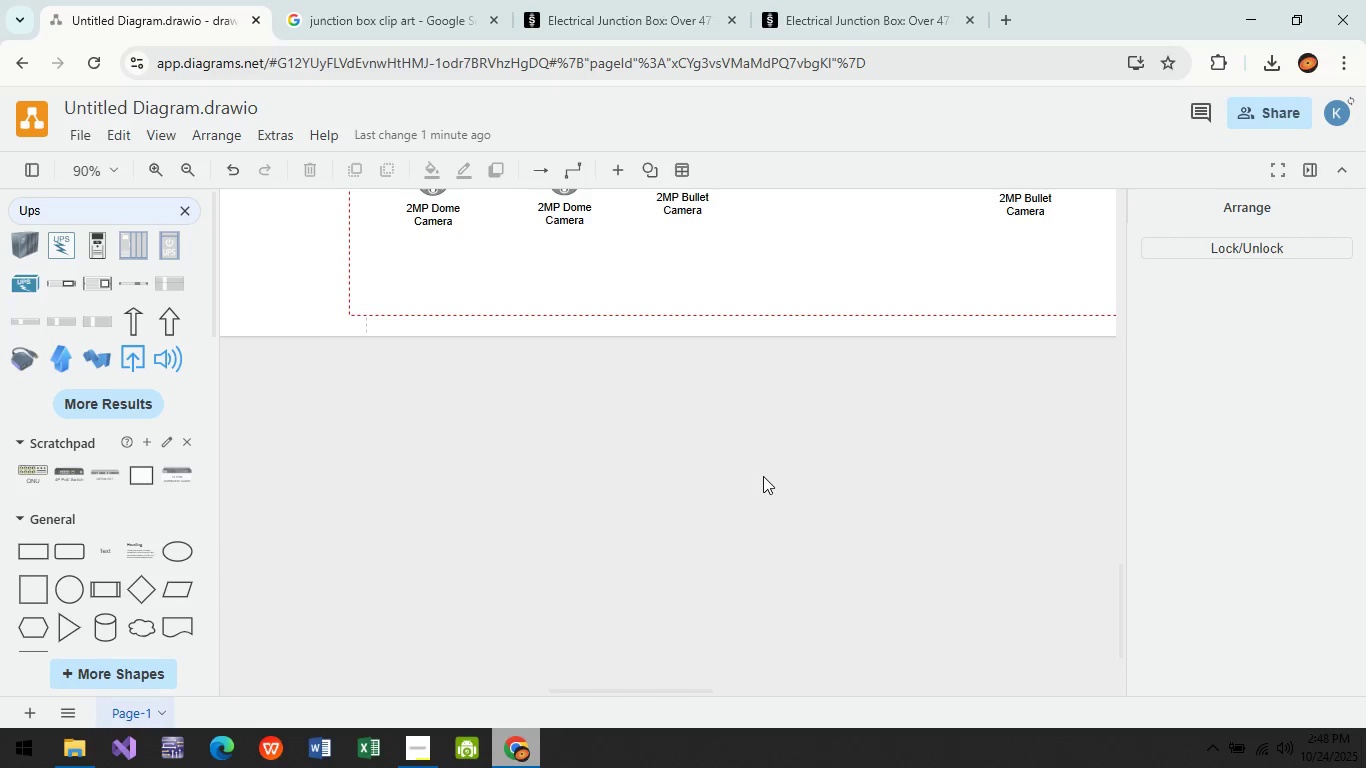 
scroll: coordinate [536, 443], scroll_direction: up, amount: 3.0
 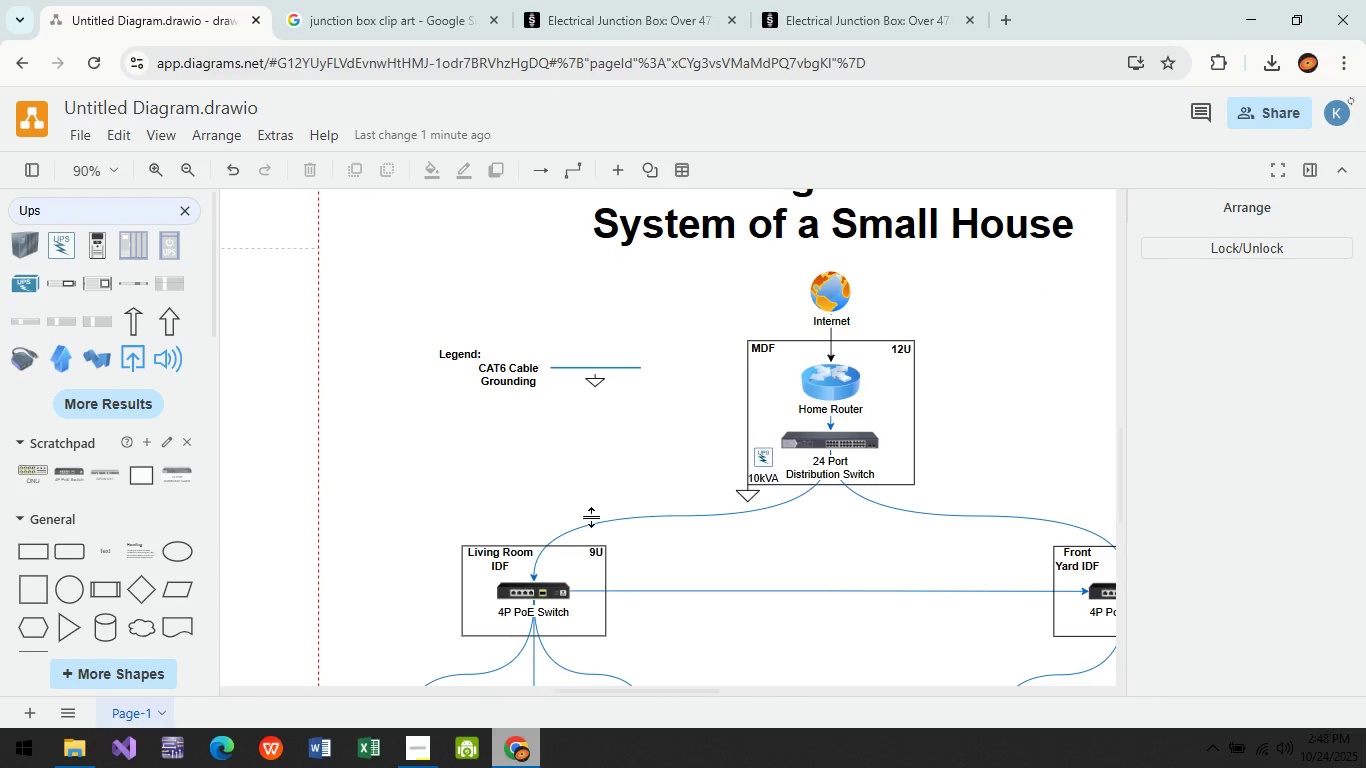 
wait(7.15)
 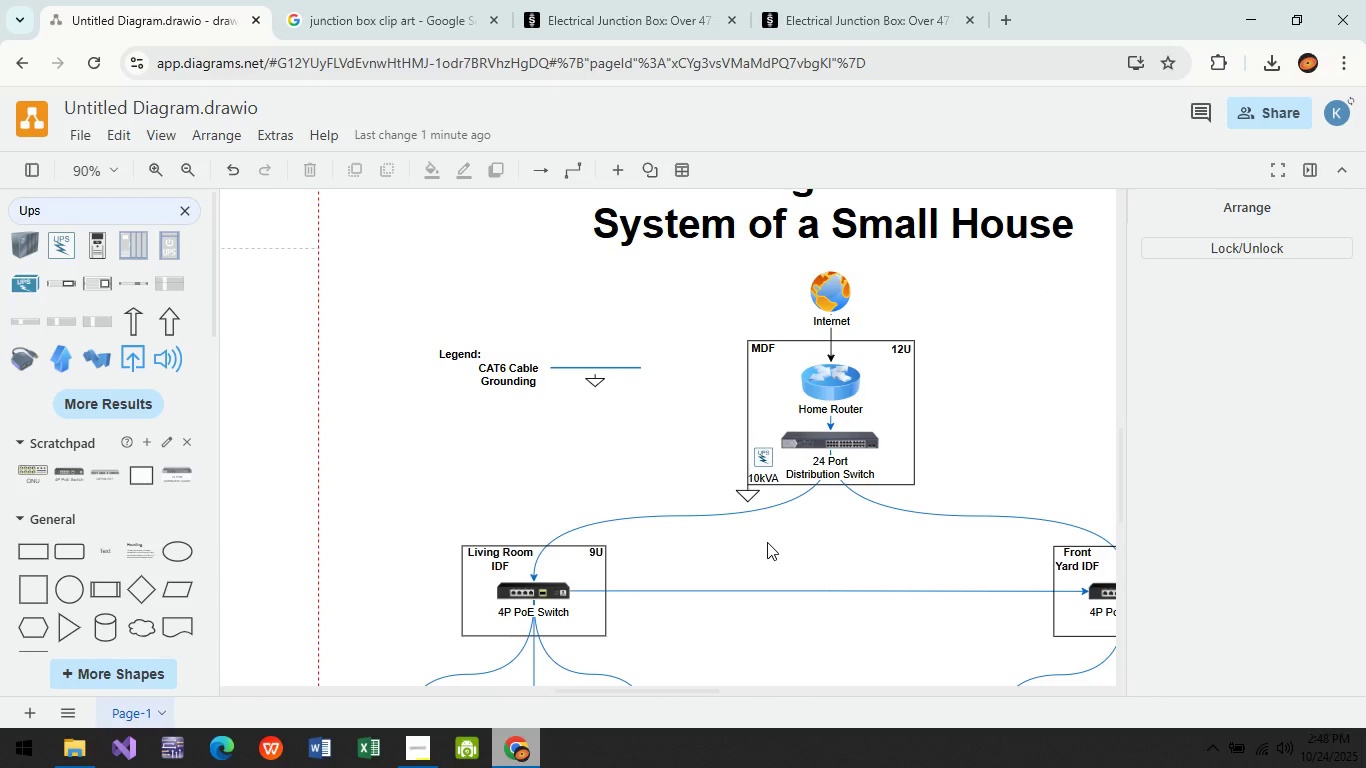 
scroll: coordinate [528, 437], scroll_direction: down, amount: 3.0